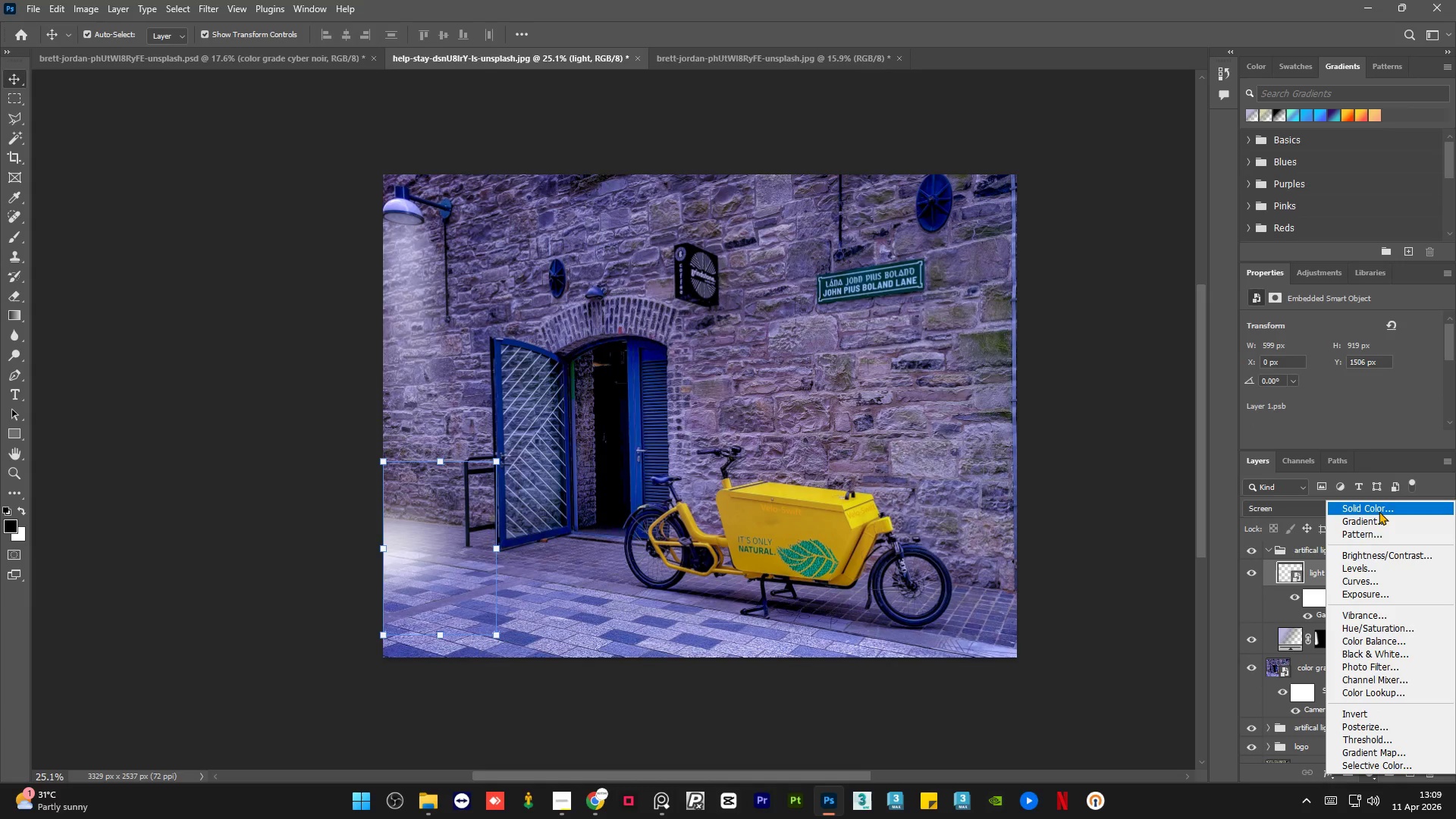 
left_click([1382, 504])
 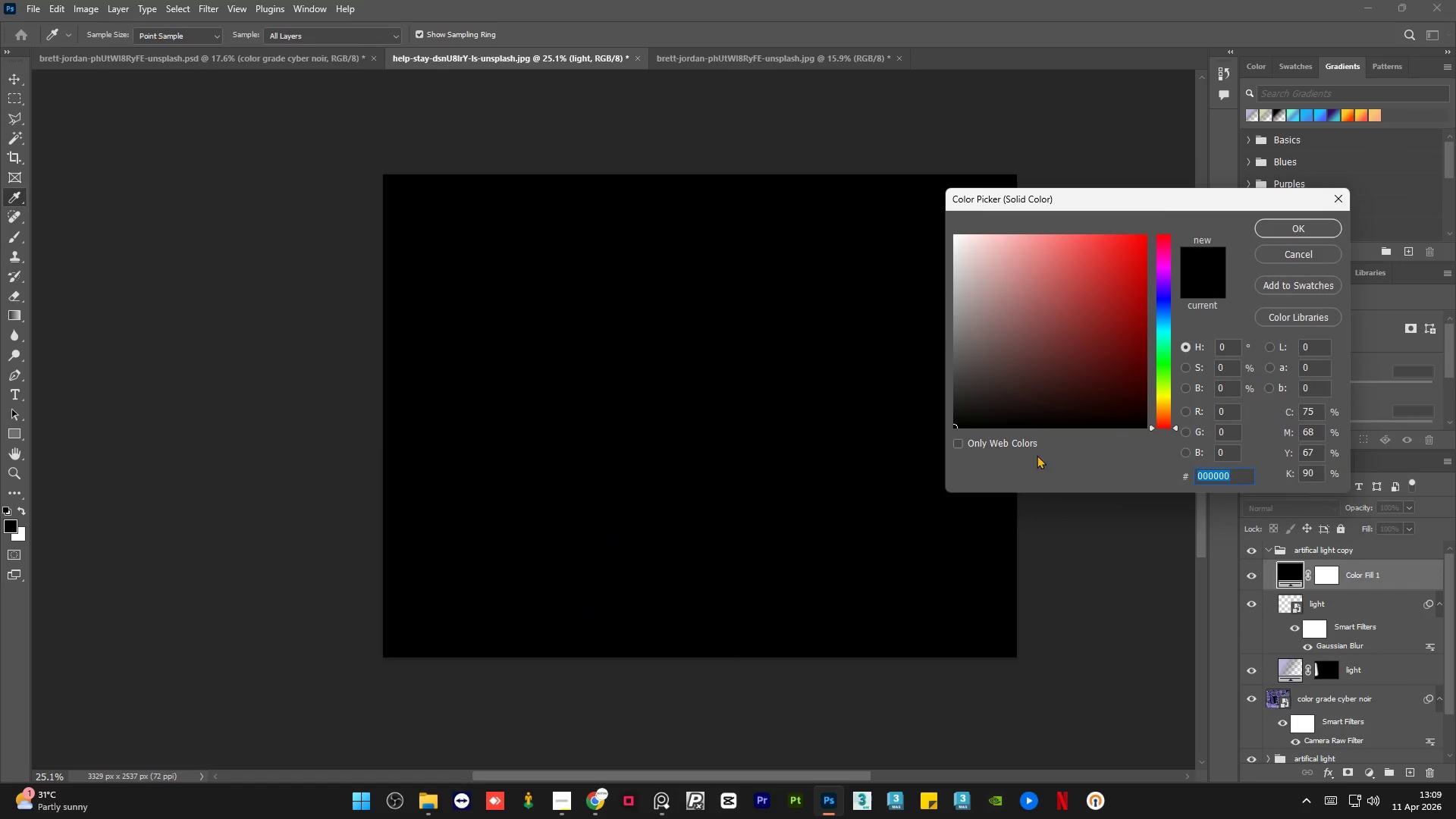 
key(Control+ControlLeft)
 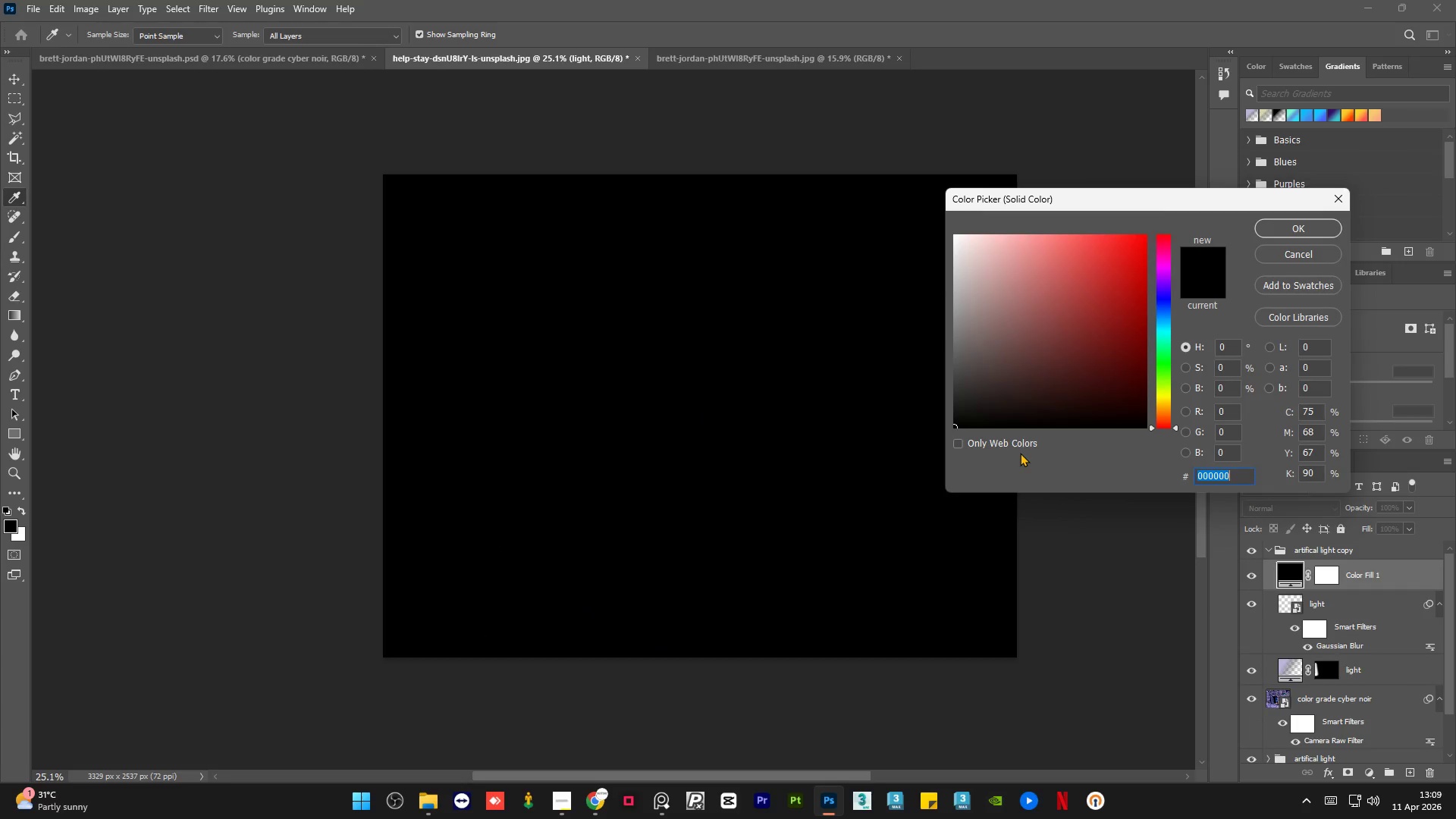 
key(Control+V)
 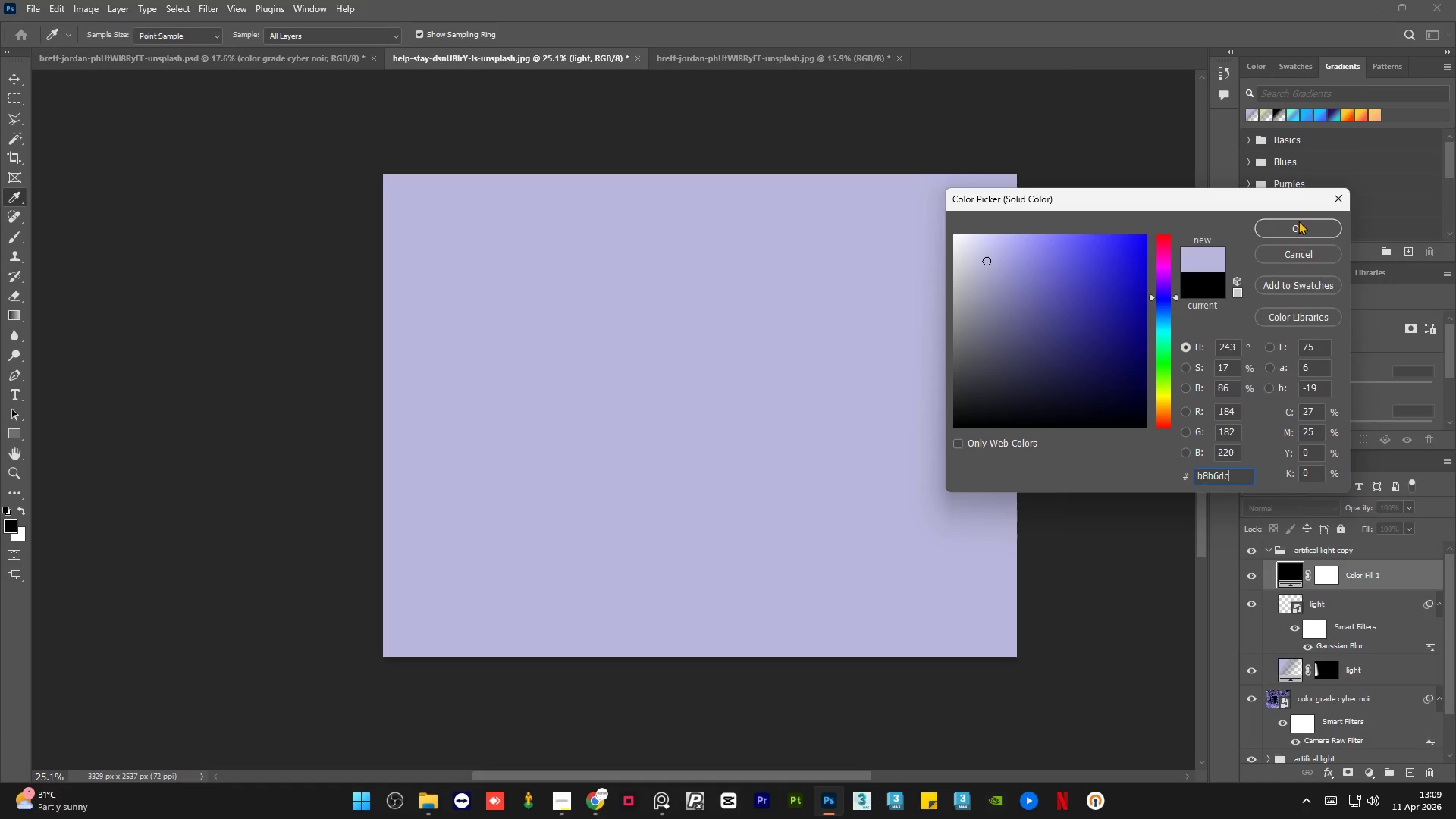 
left_click([1291, 228])
 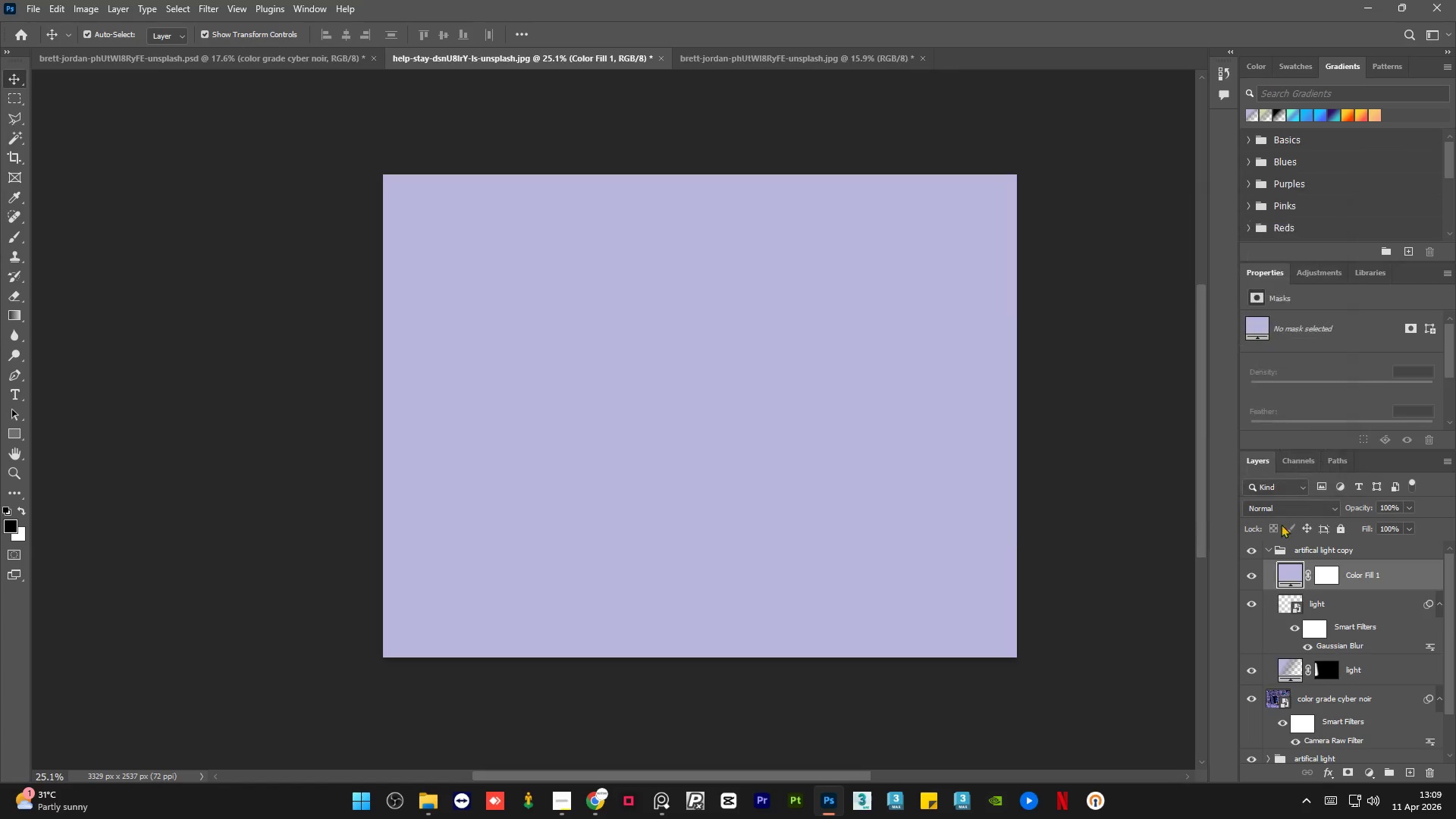 
hold_key(key=AltLeft, duration=1.51)
 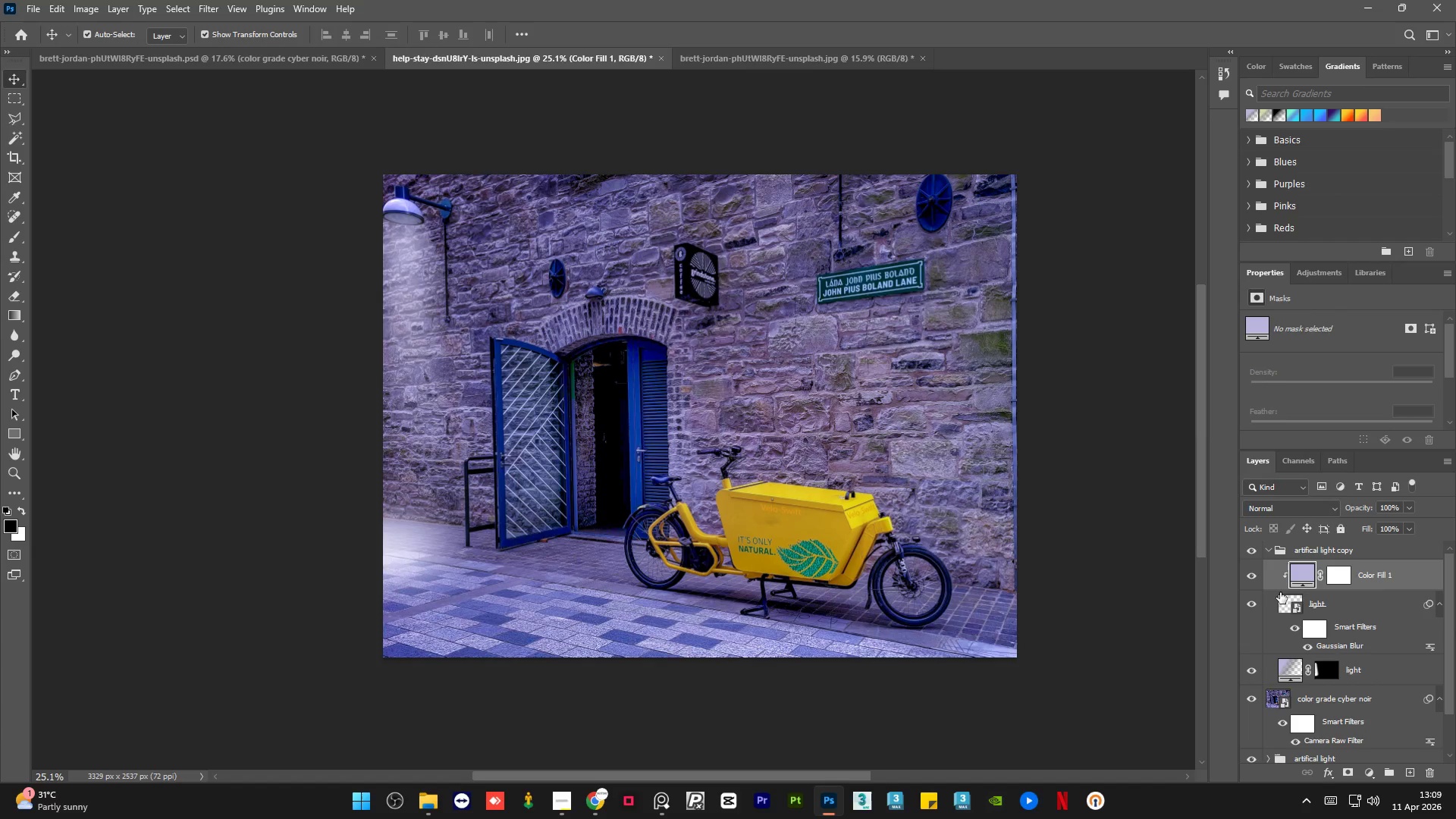 
hold_key(key=AltLeft, duration=0.36)
left_click([1280, 592])
 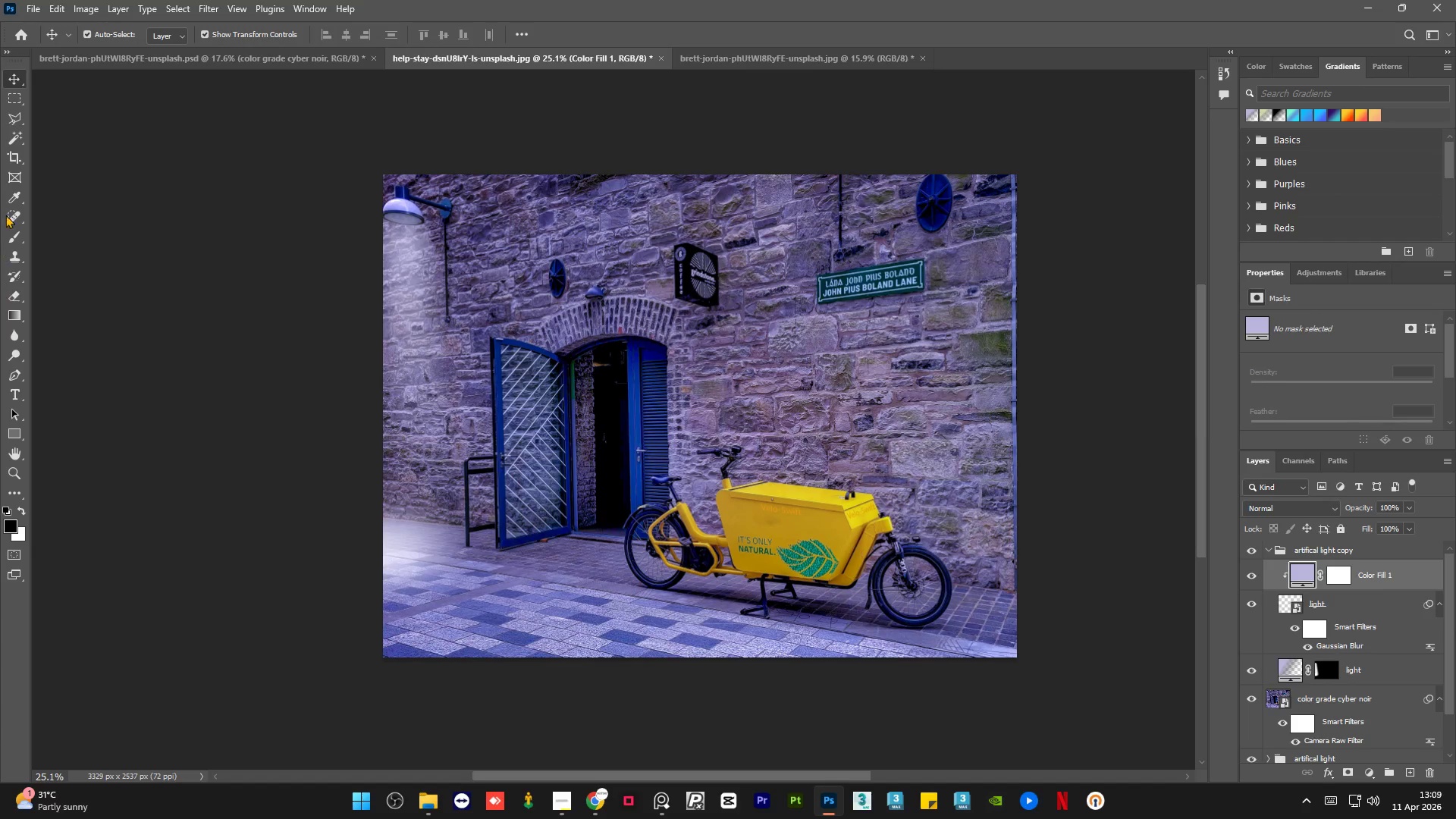 
left_click([157, 268])
 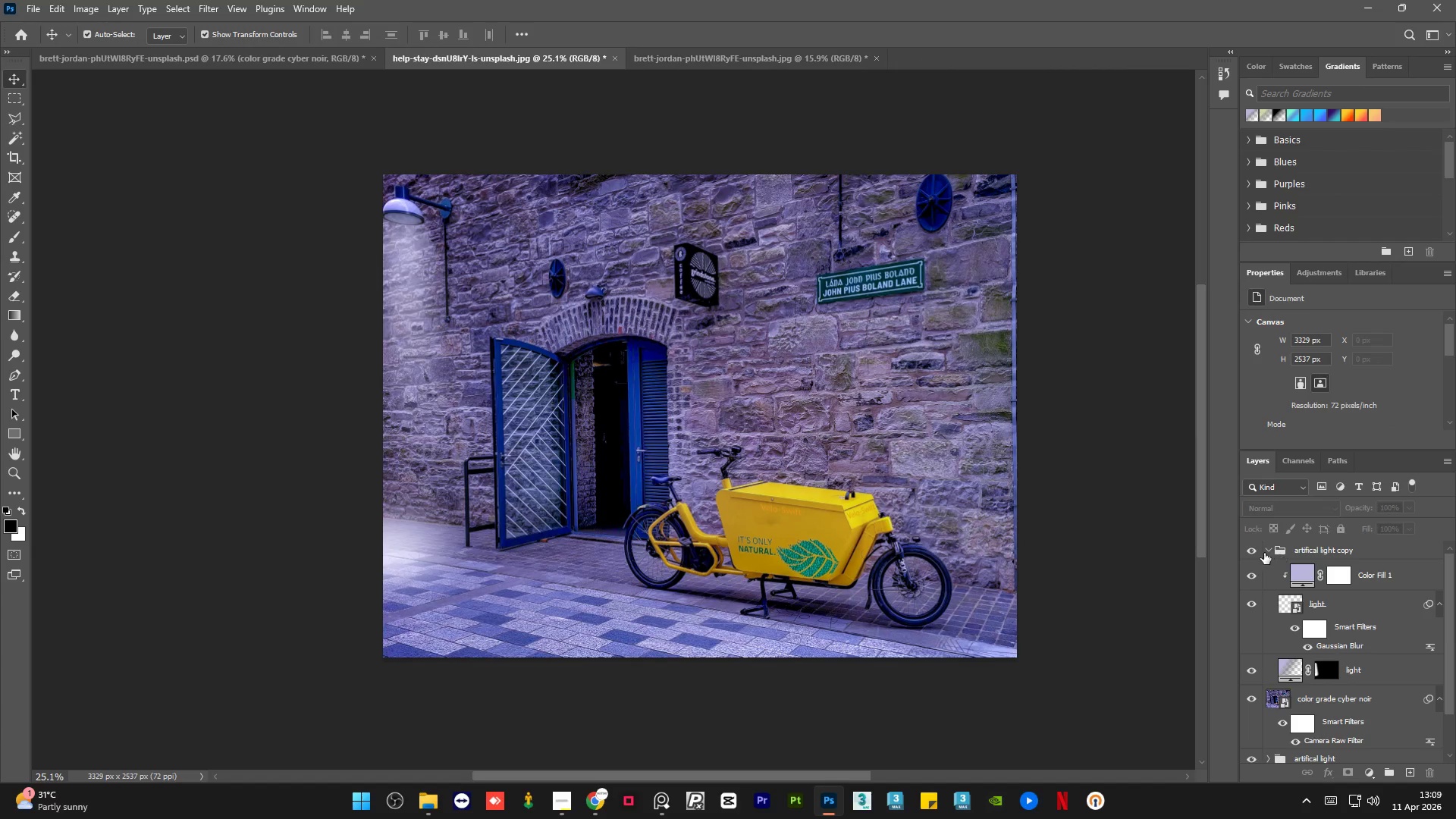 
left_click([1269, 552])
 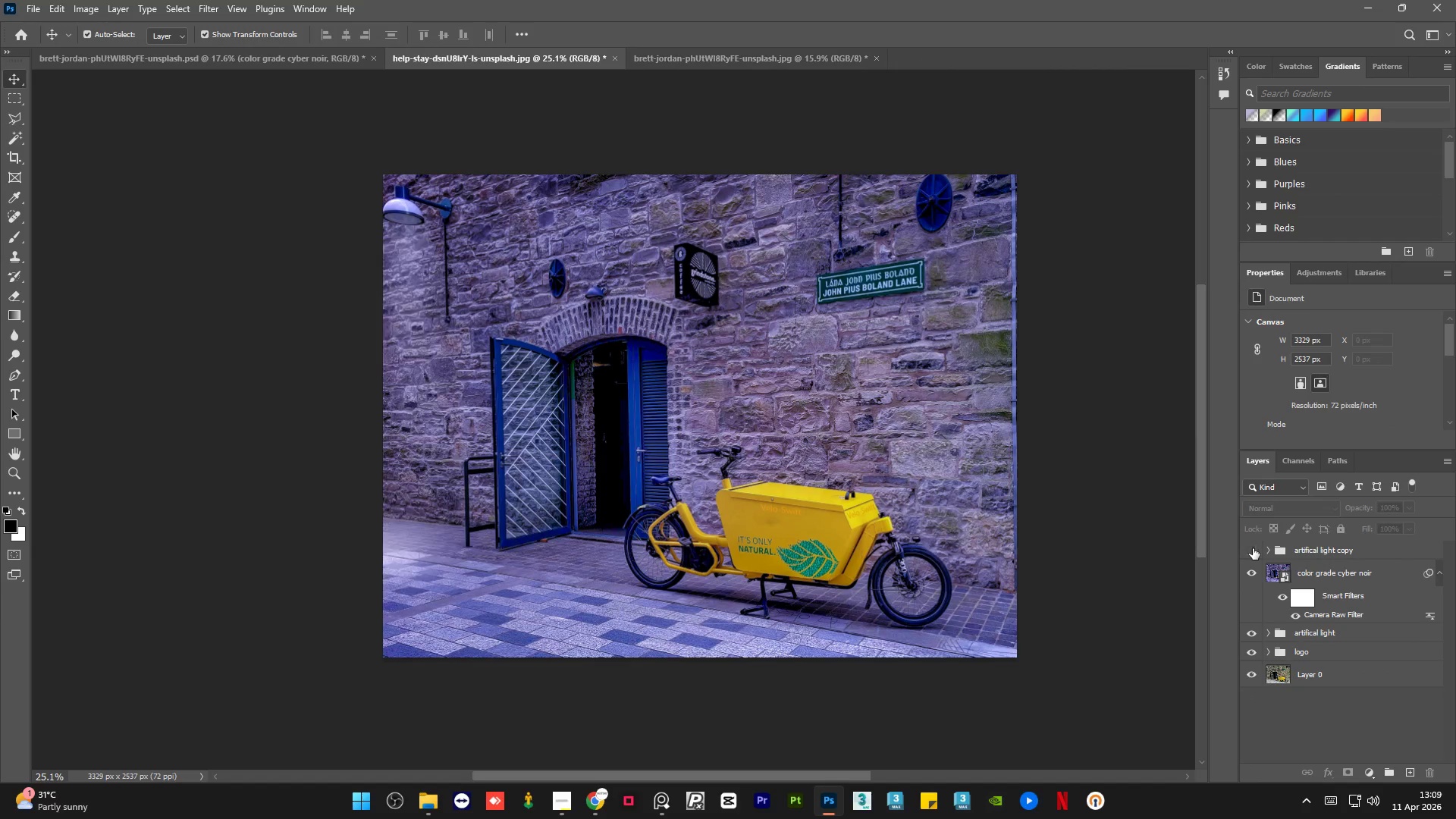 
double_click([1253, 548])
 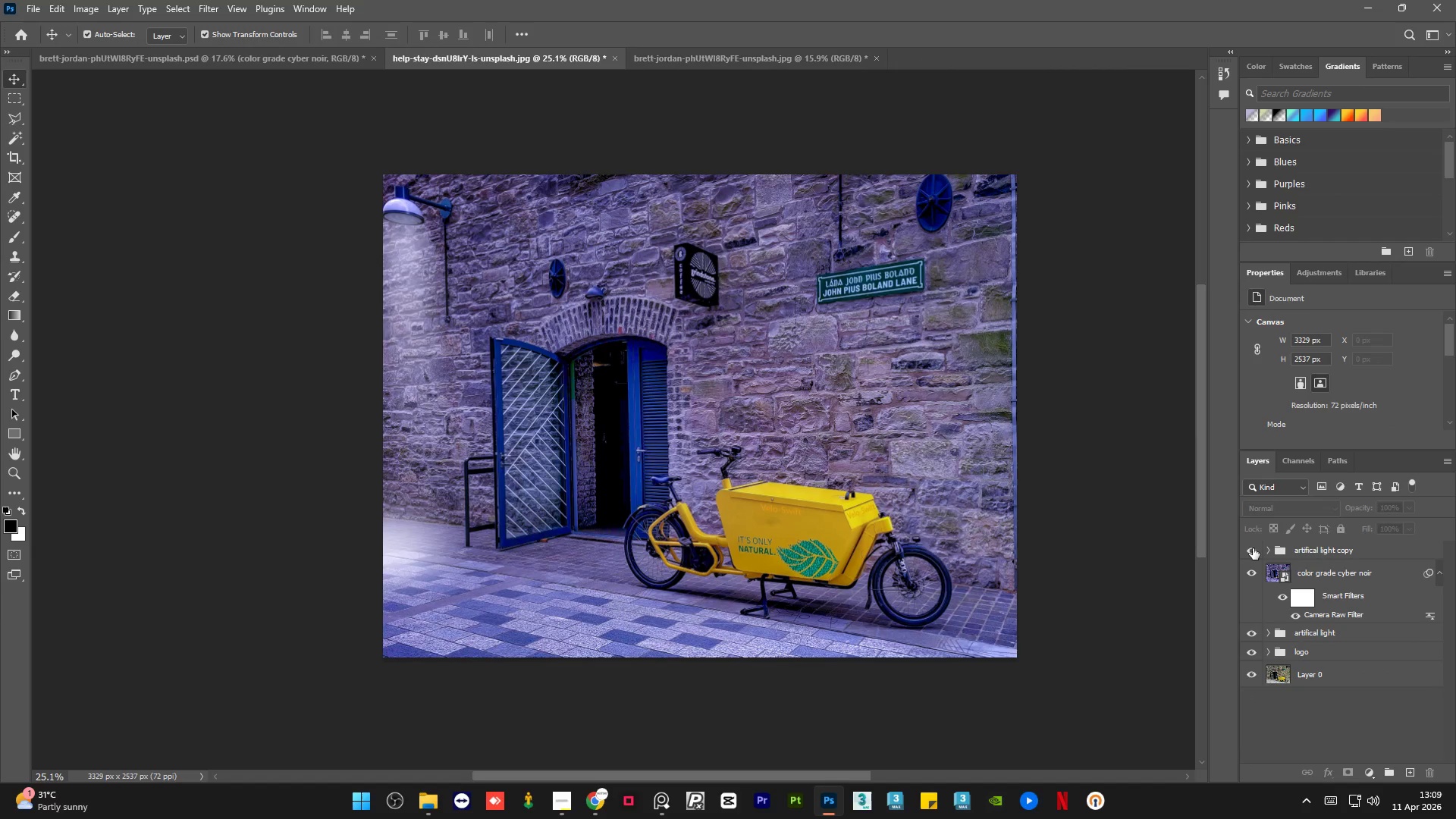 
left_click([1253, 548])
 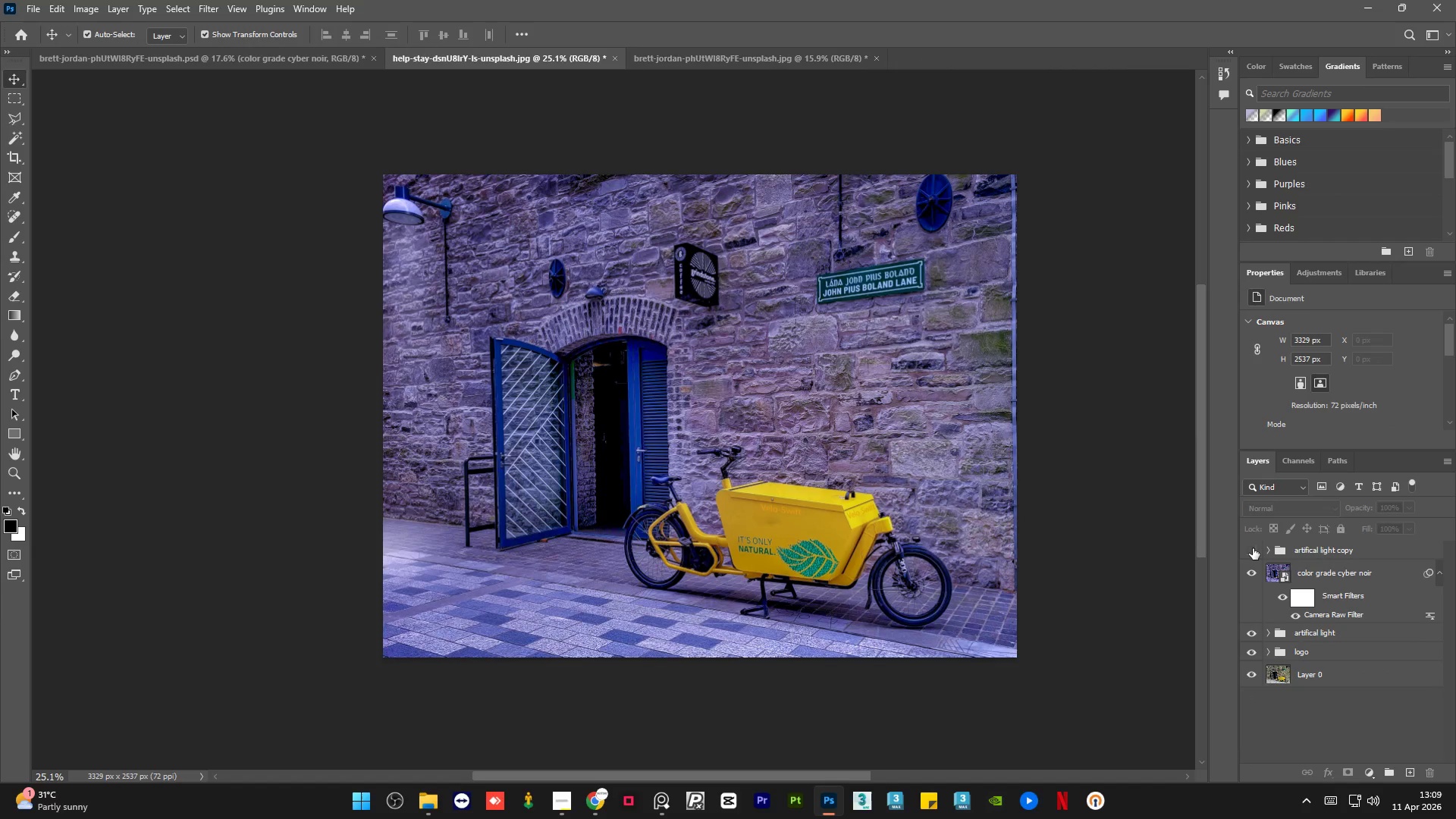 
left_click([1253, 548])
 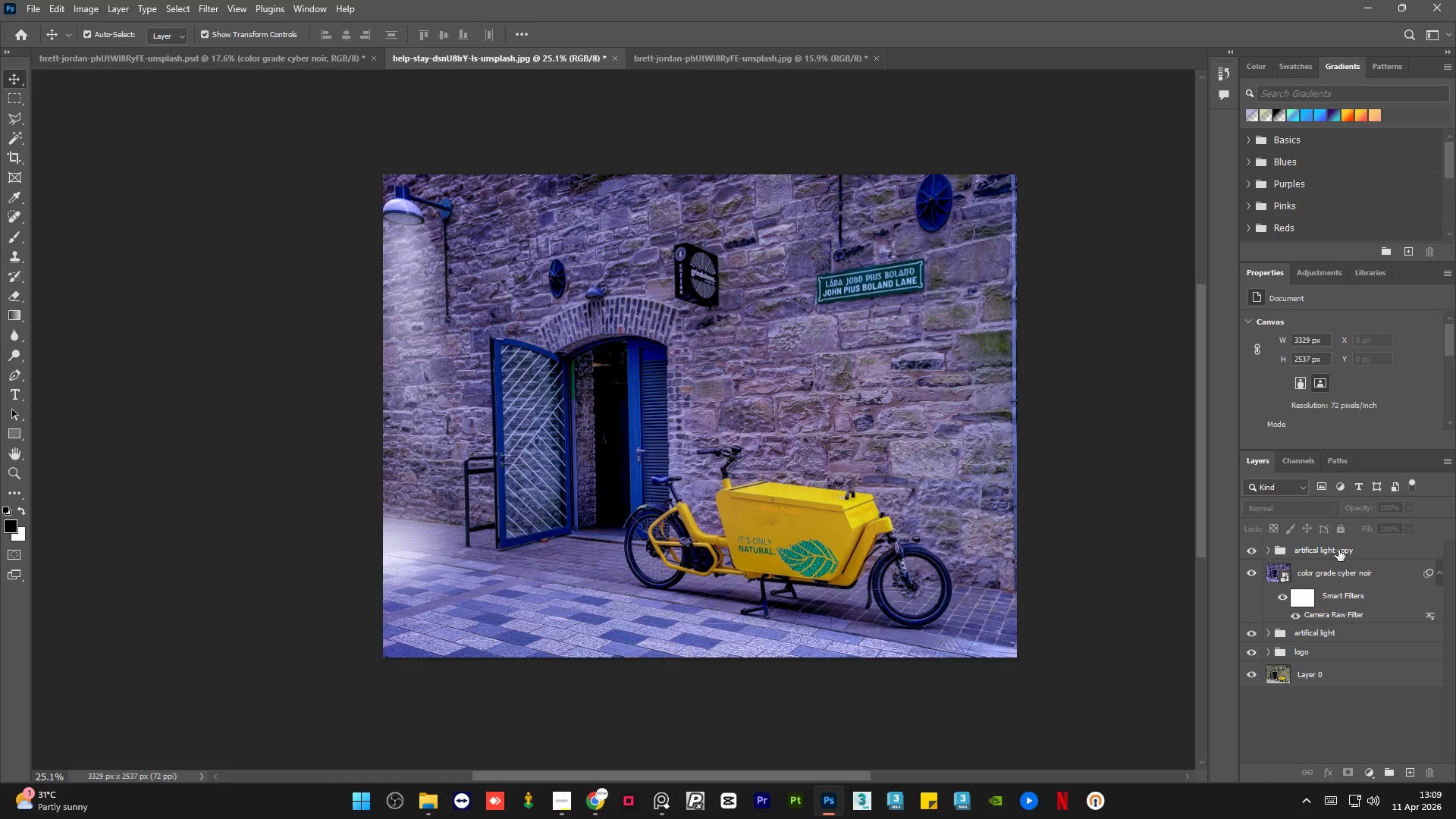 
left_click([1377, 551])
 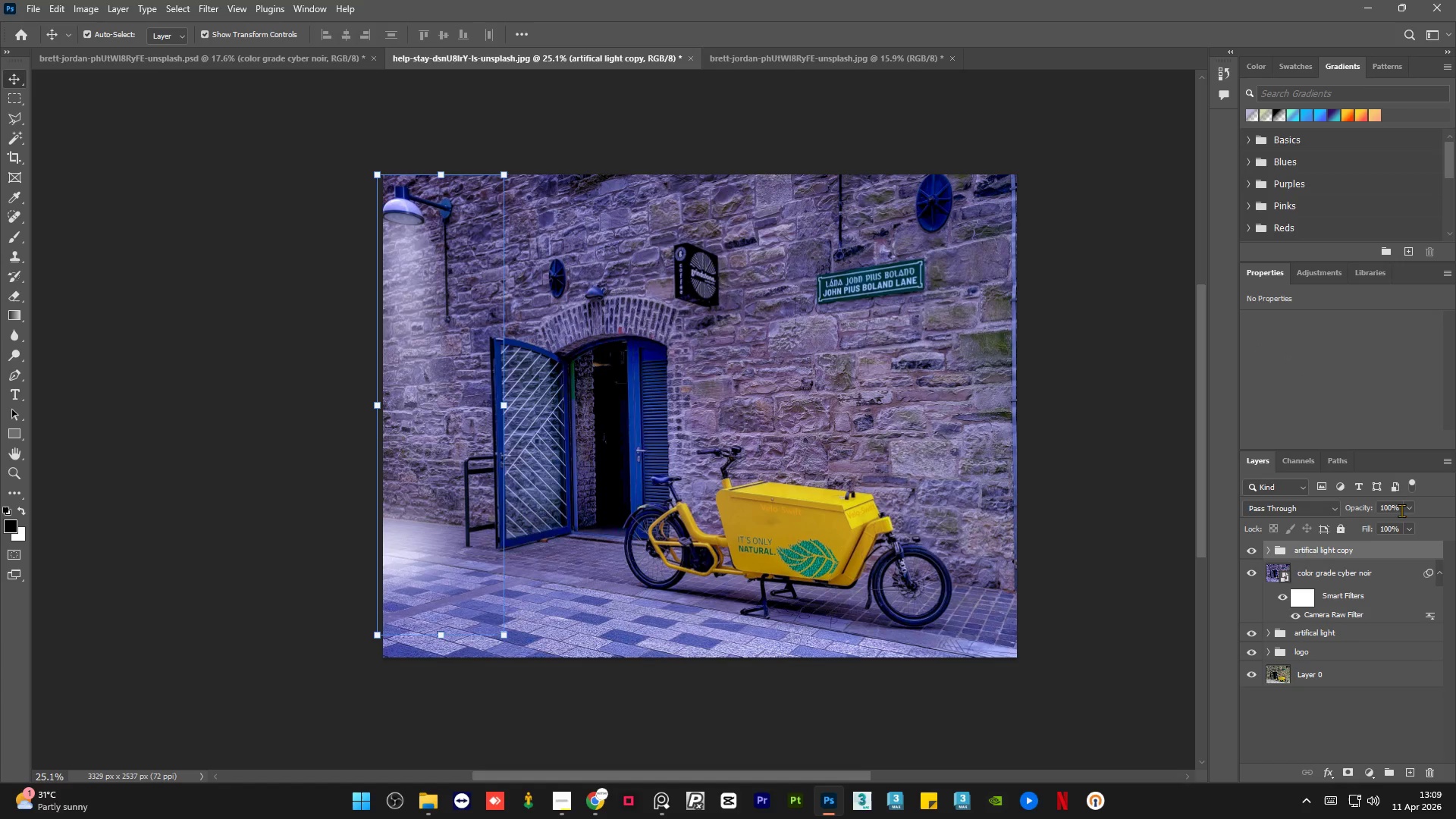 
left_click([1404, 507])
 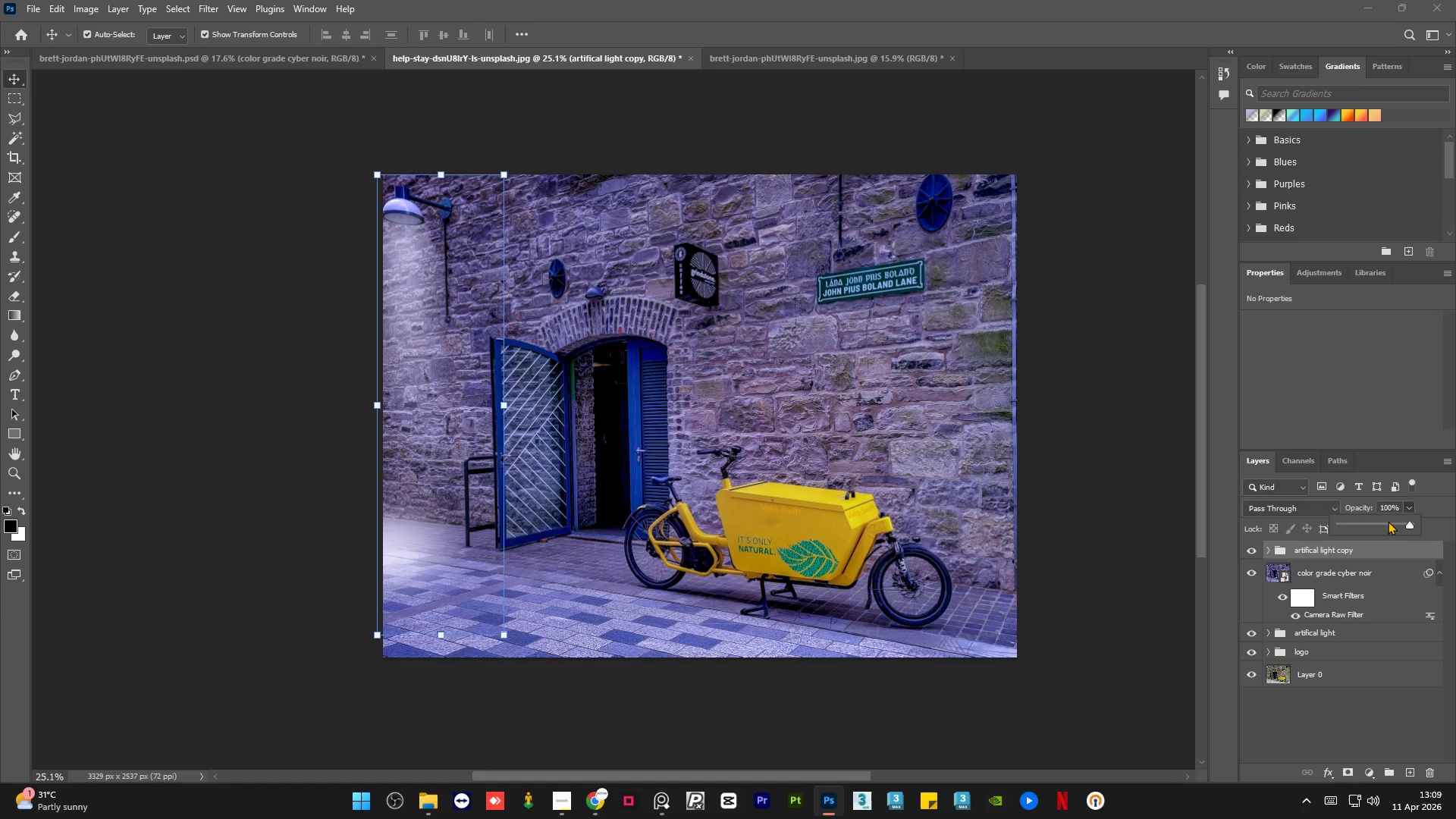 
left_click([1388, 521])
 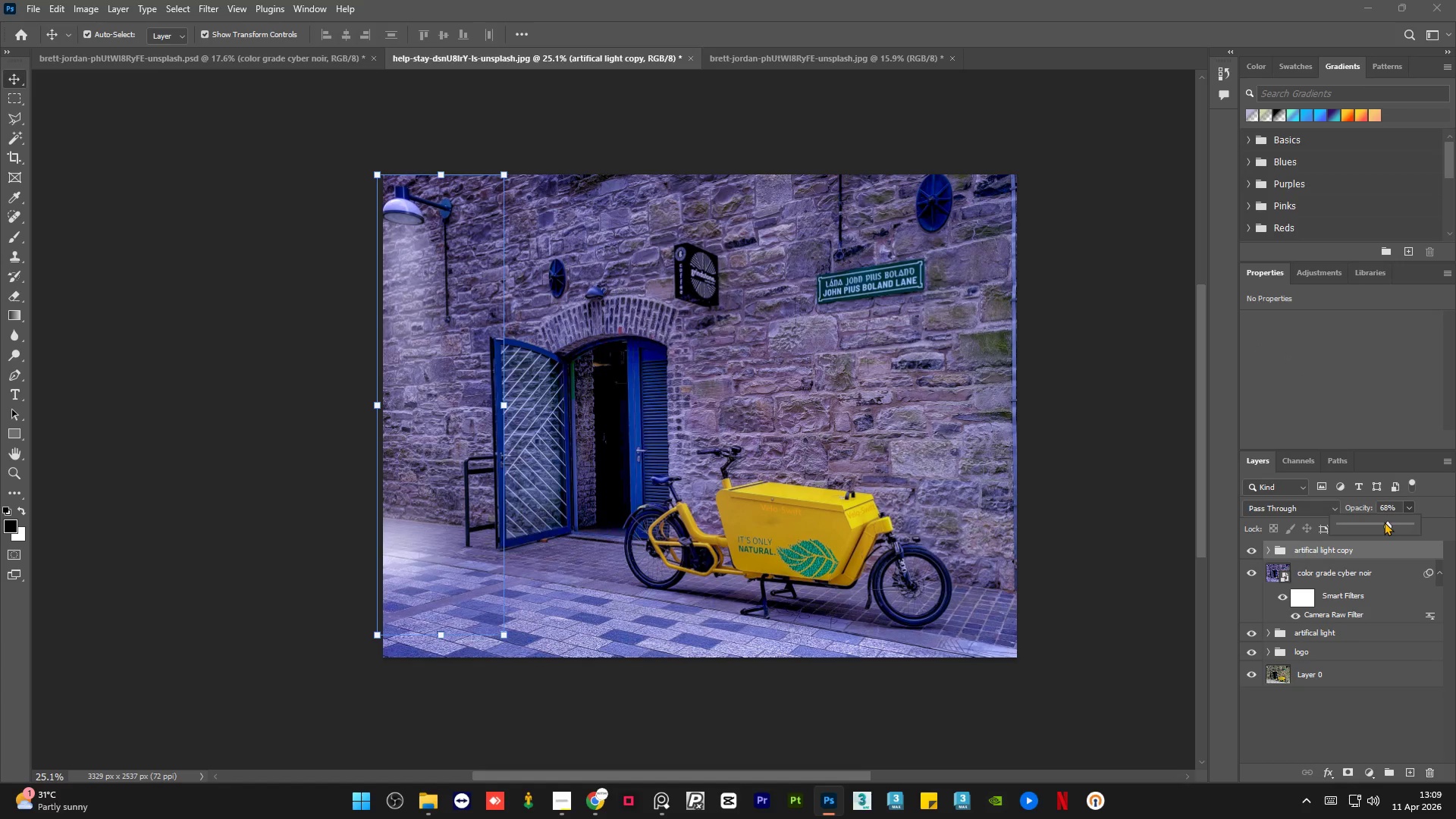 
left_click([1384, 522])
 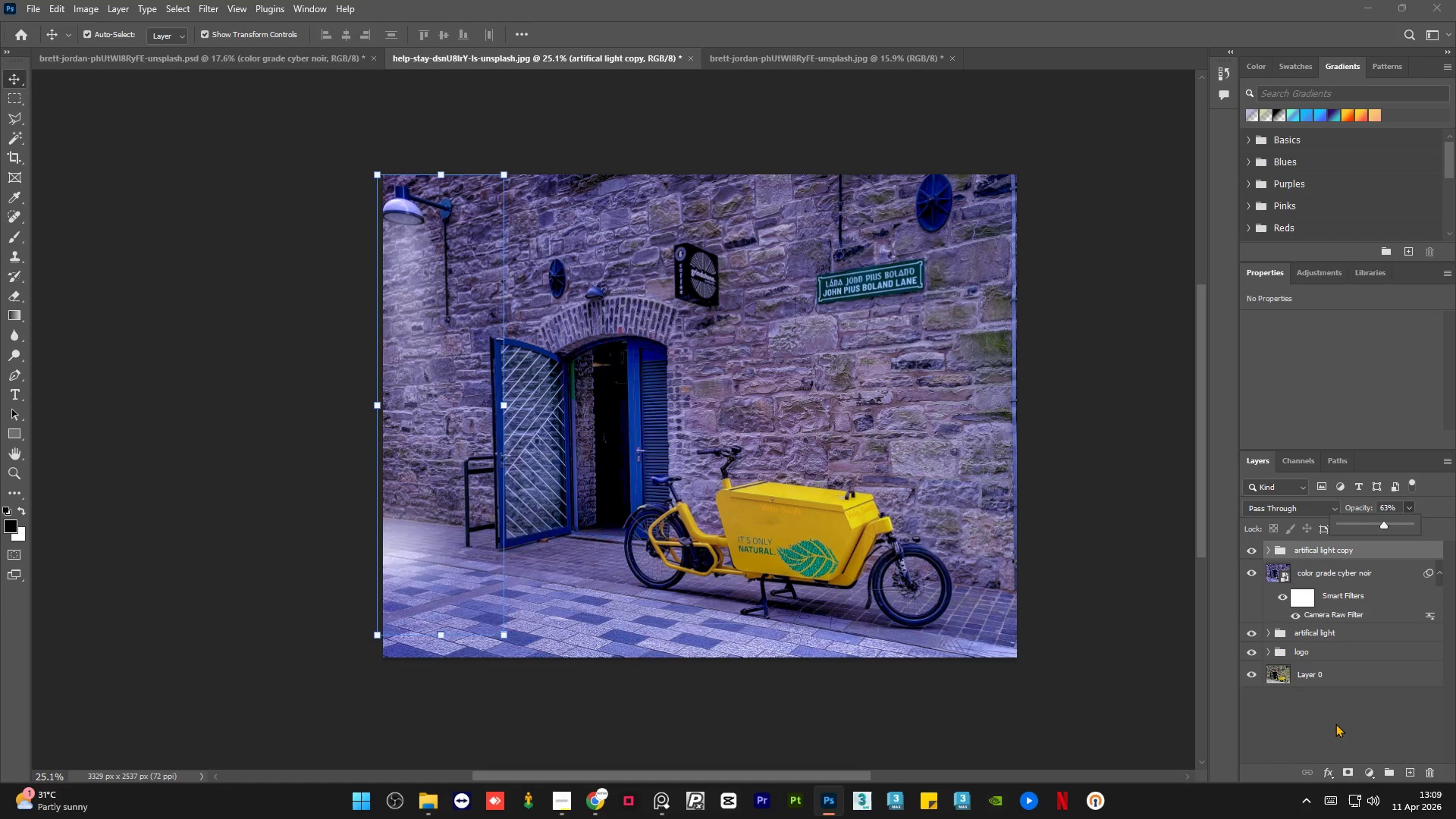 
left_click([1332, 734])
 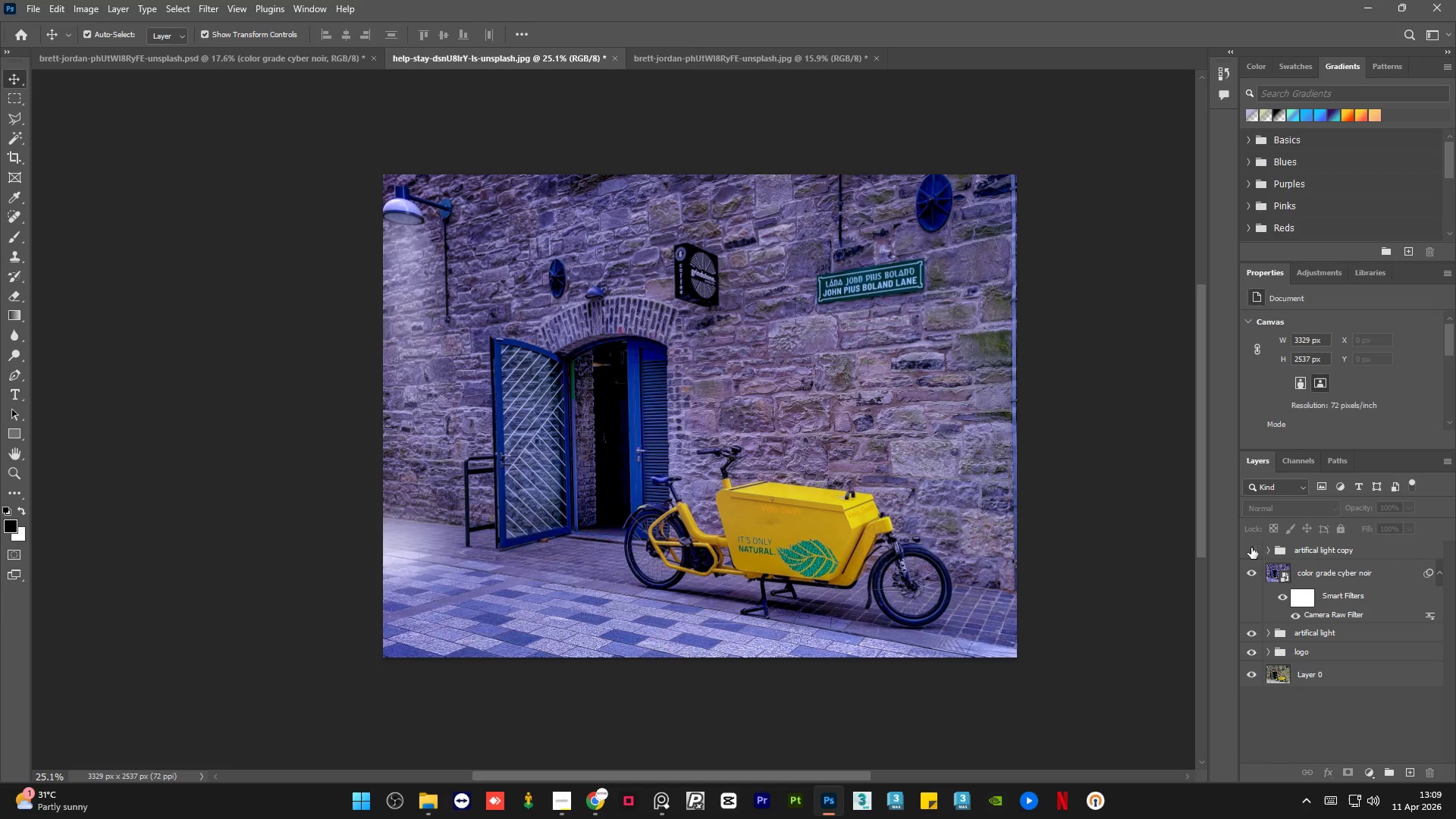 
double_click([1251, 548])
 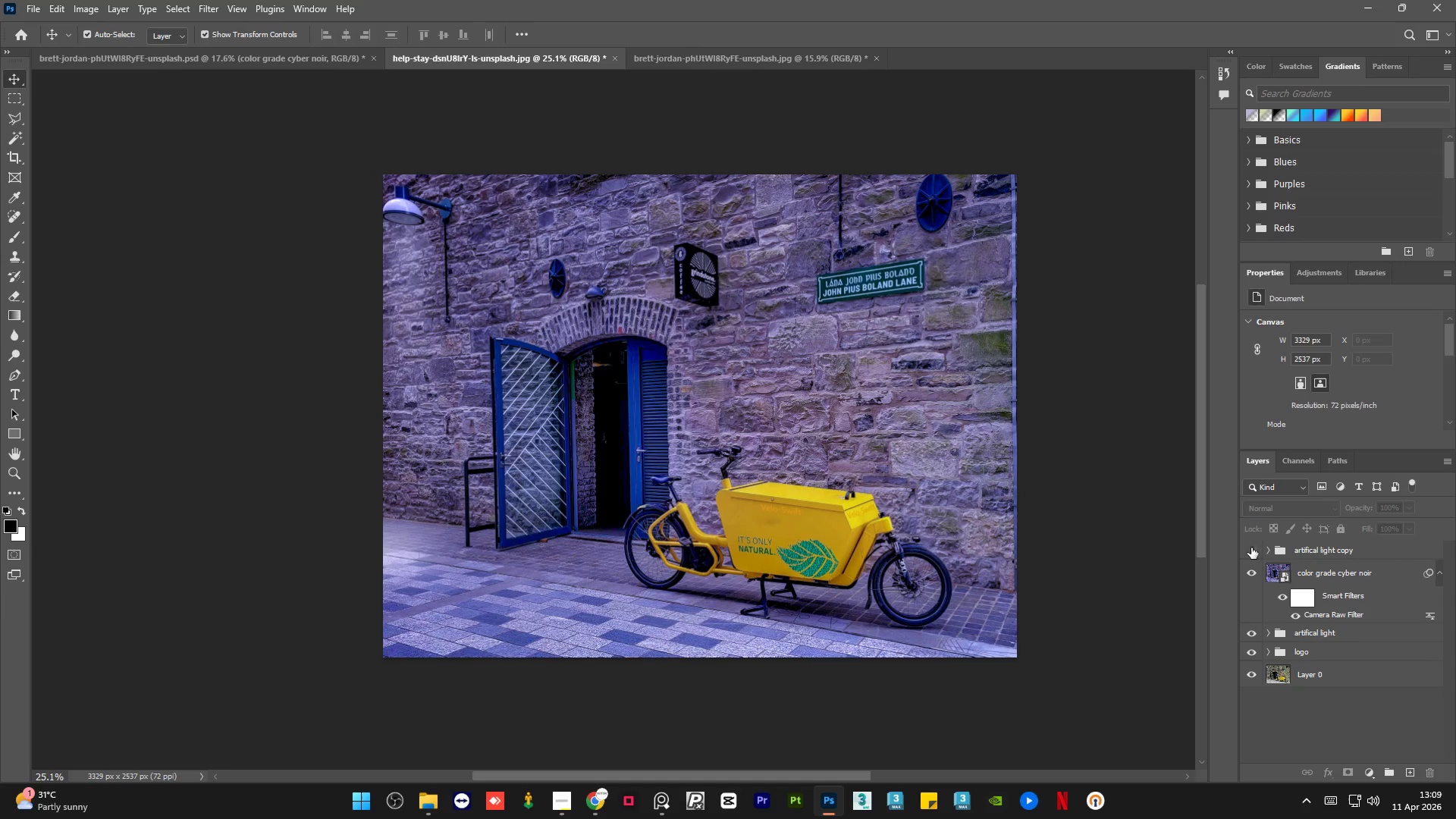 
double_click([1251, 548])
 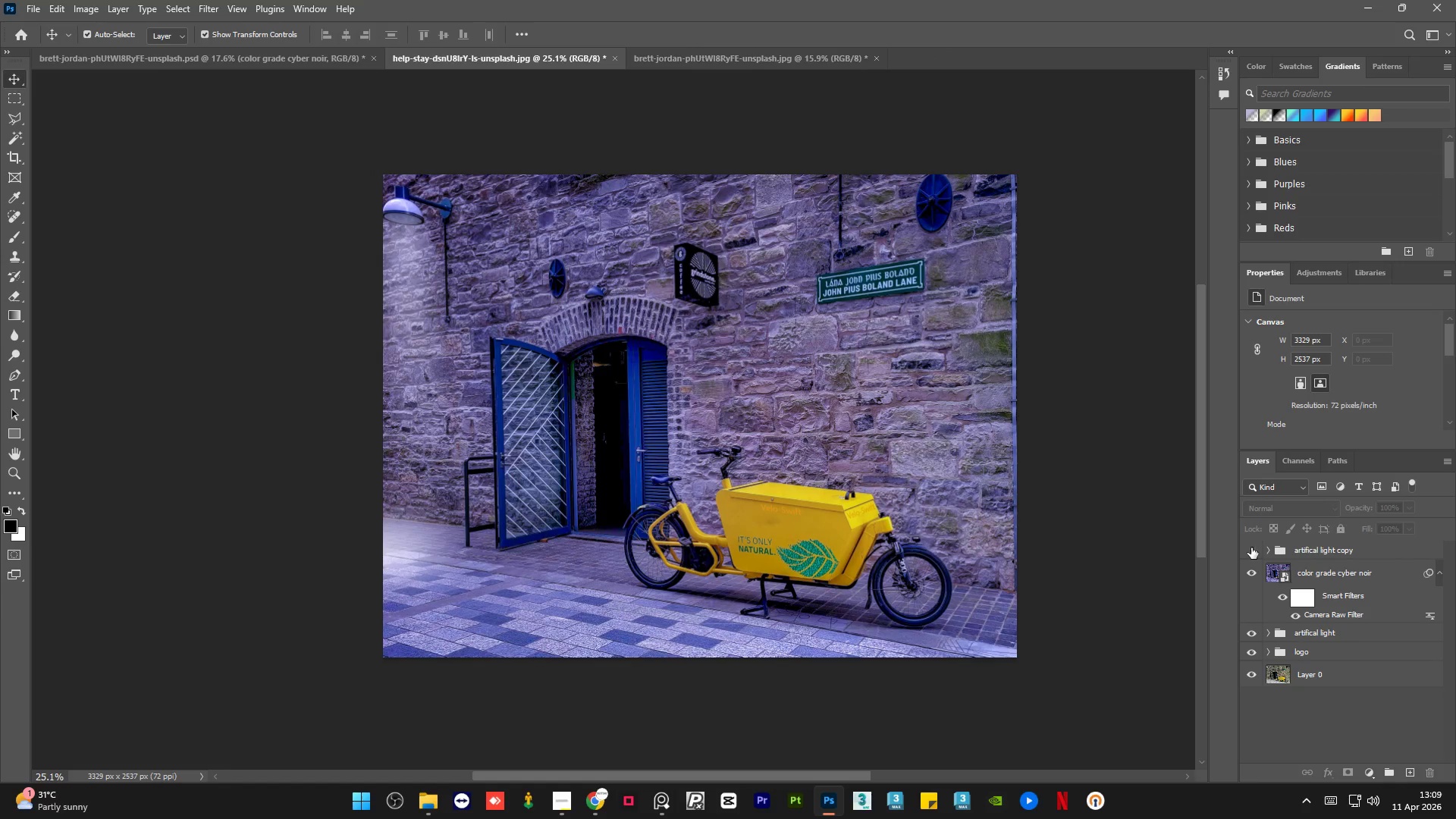 
double_click([1251, 548])
 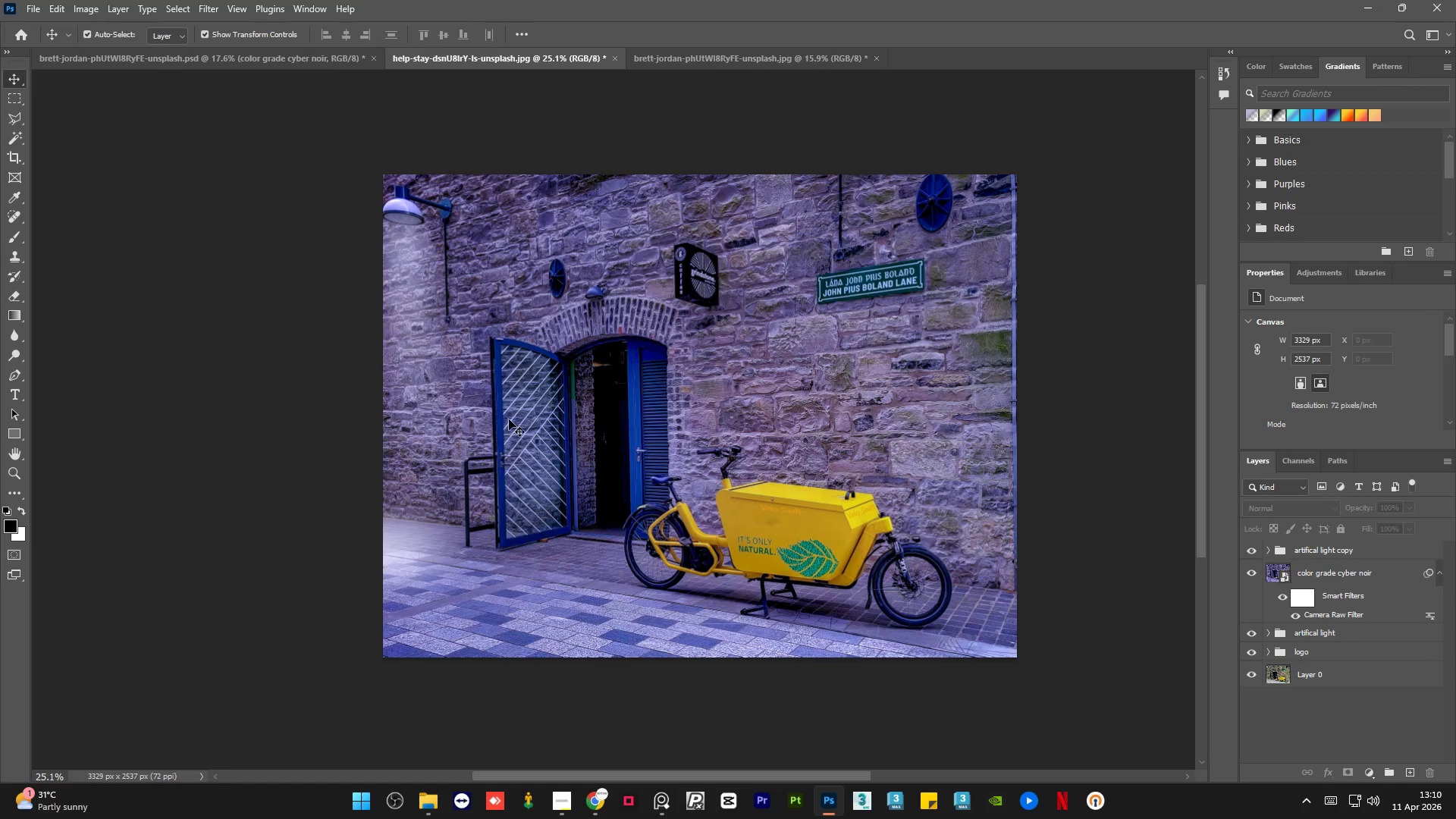 
left_click([247, 55])
 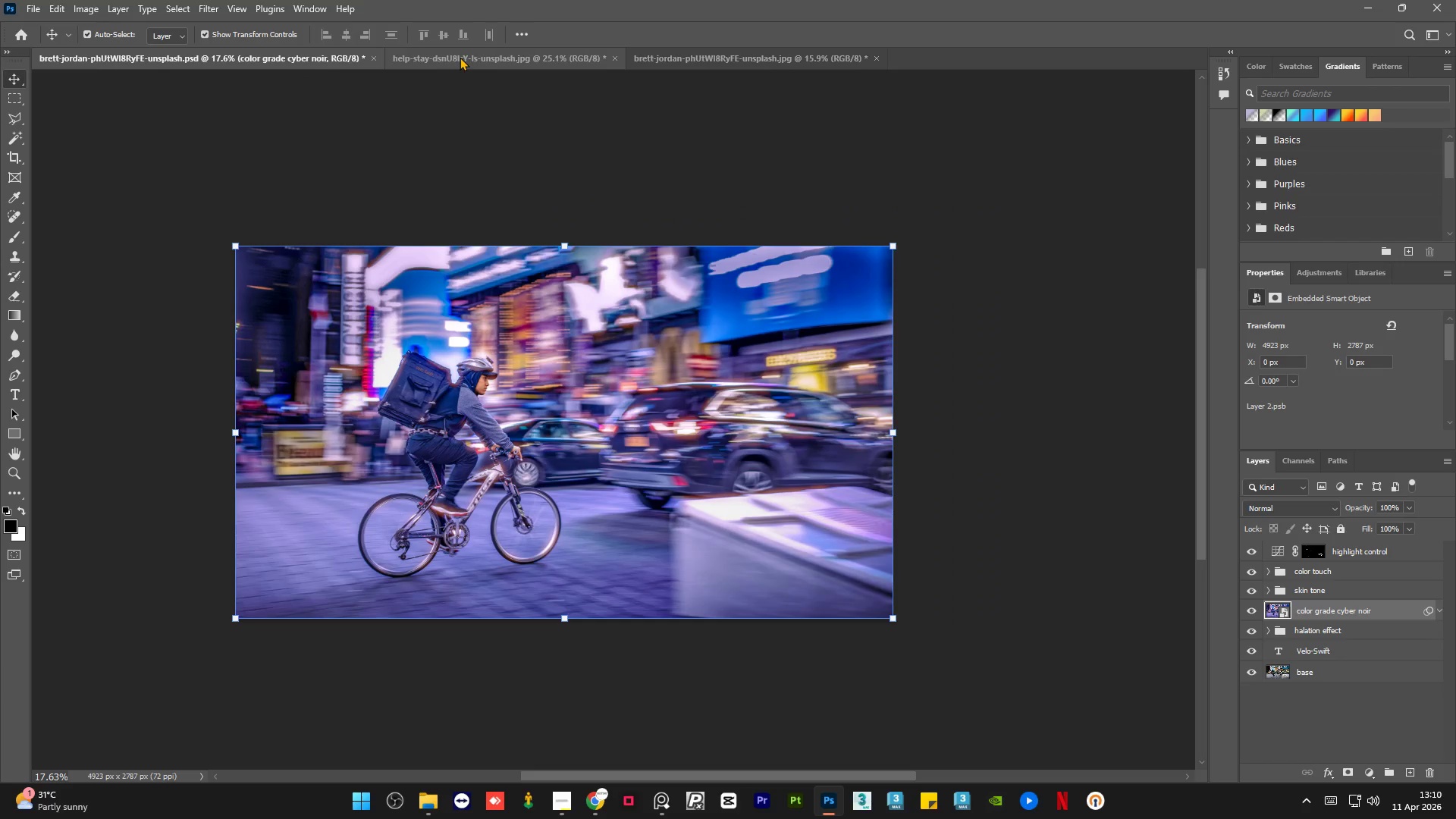 
left_click([456, 54])
 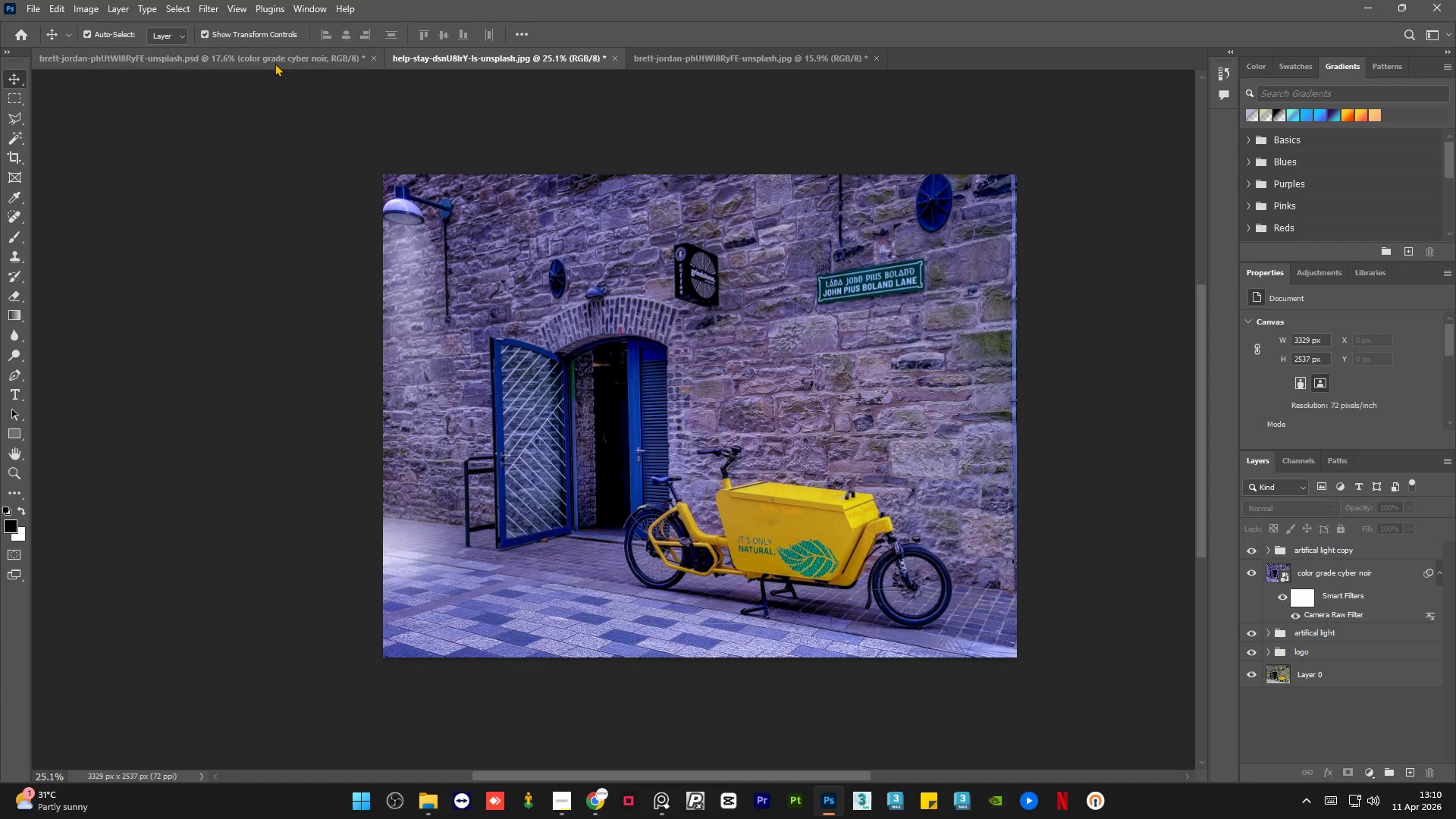 
left_click([273, 54])
 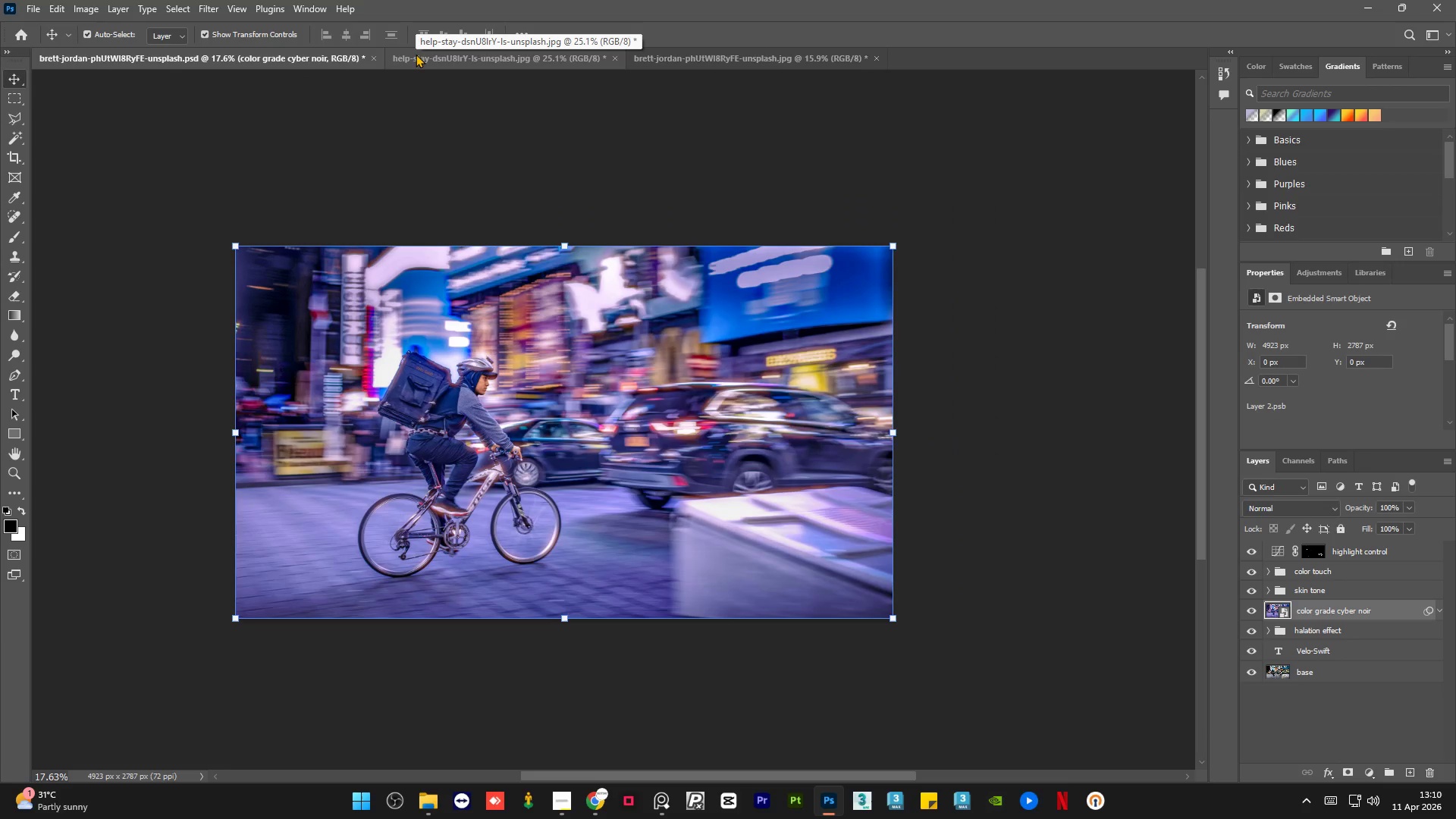 
left_click([416, 54])
 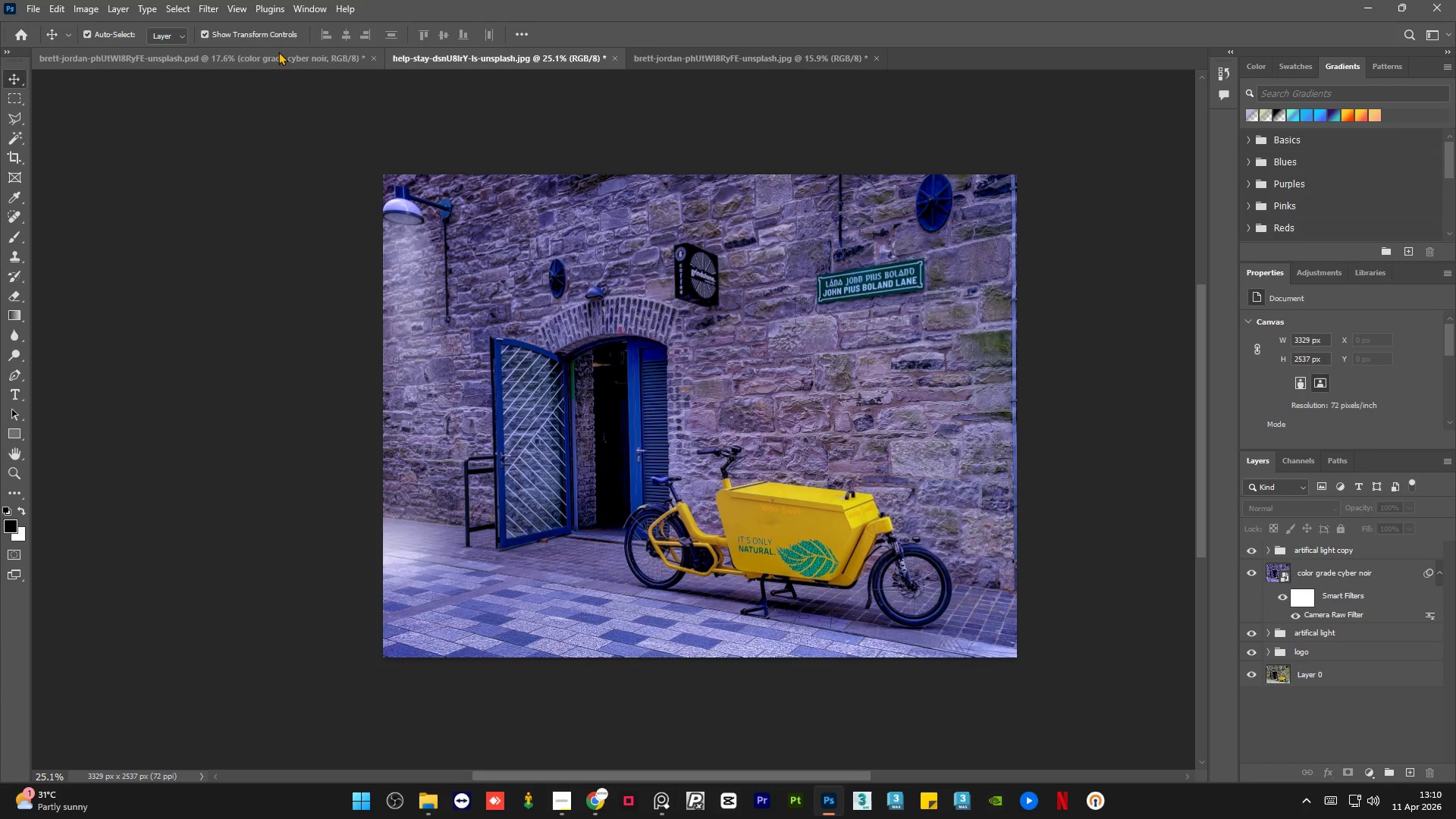 
left_click([277, 52])
 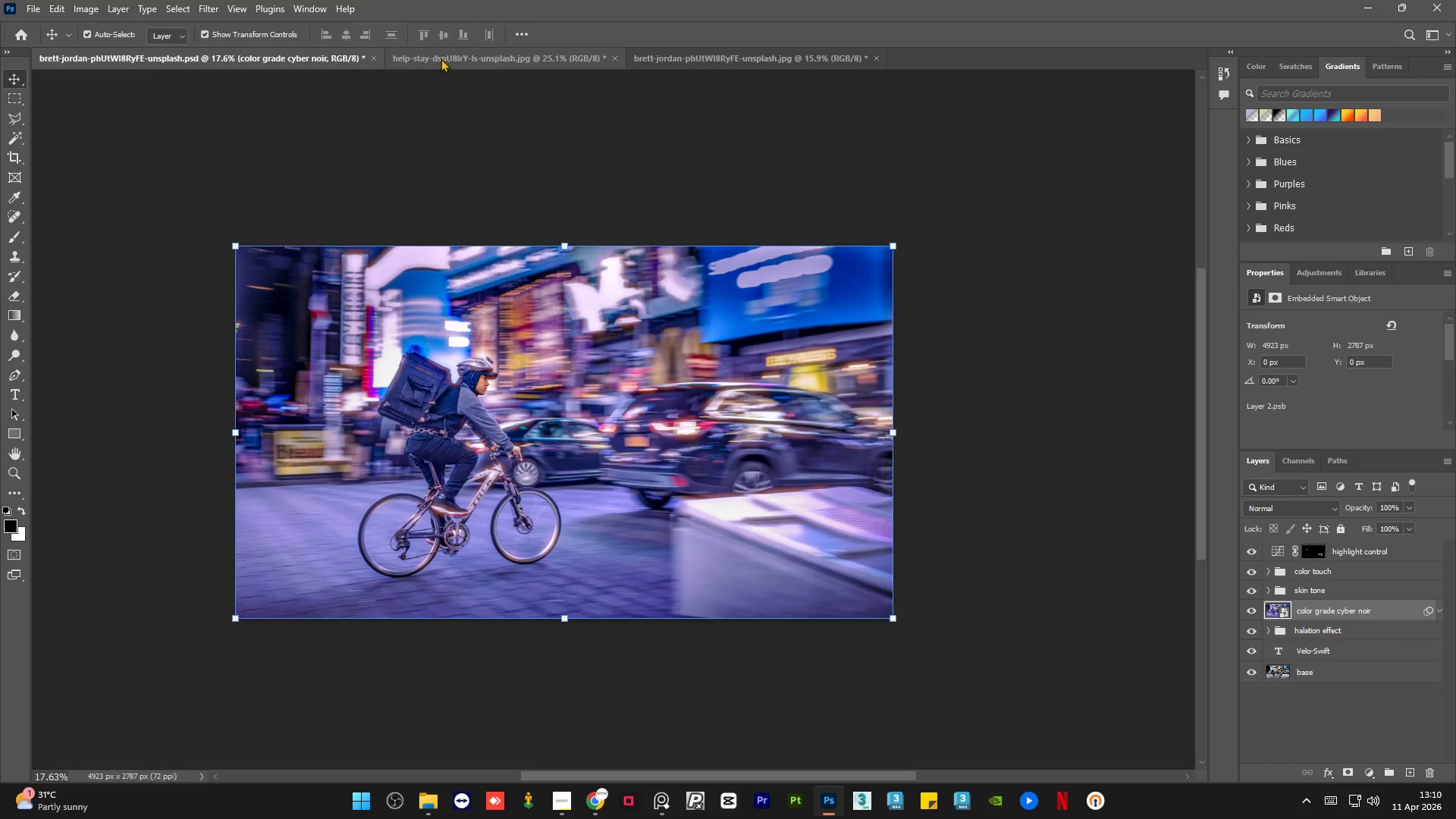 
left_click([441, 58])
 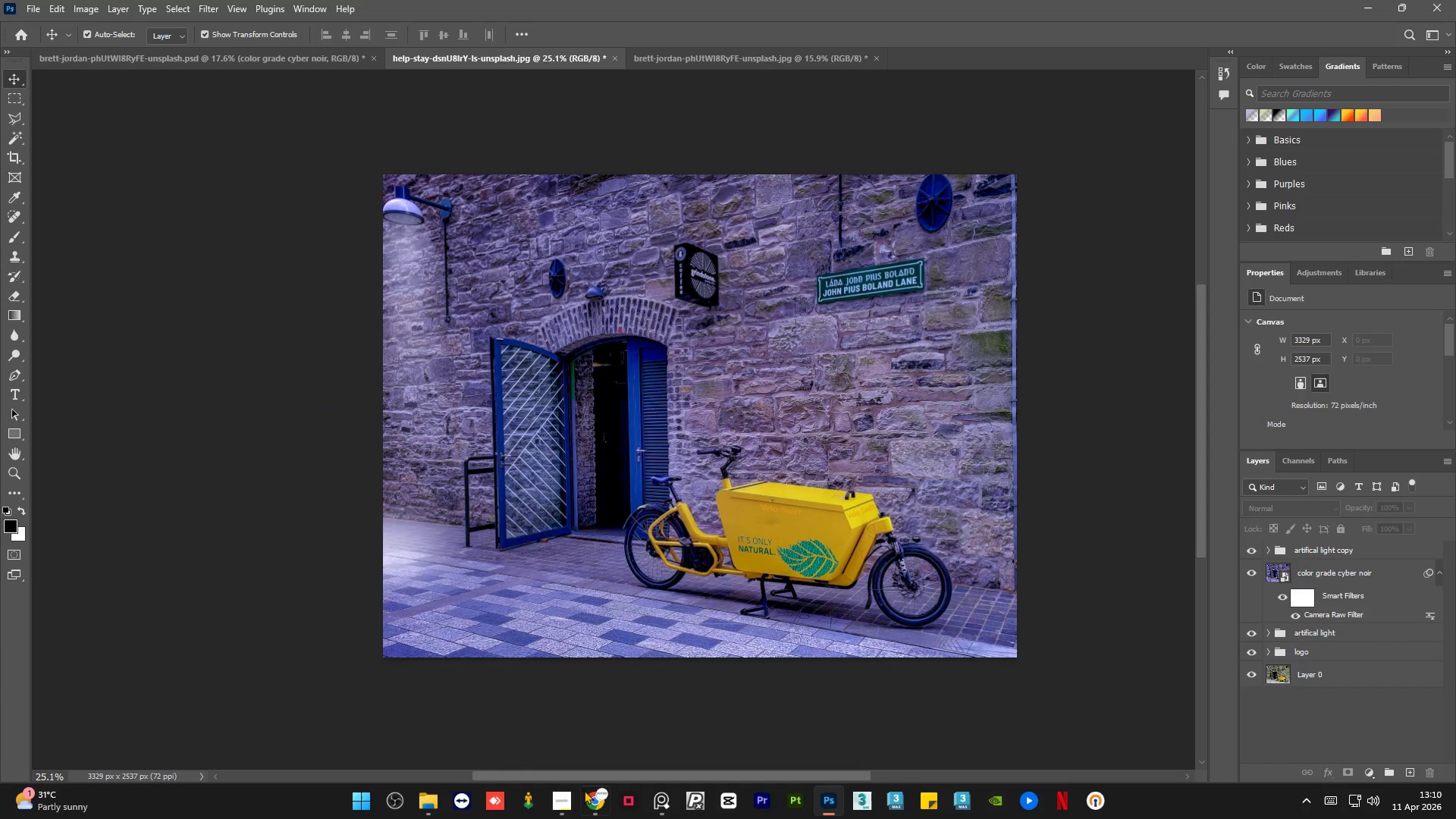 
left_click([570, 805])